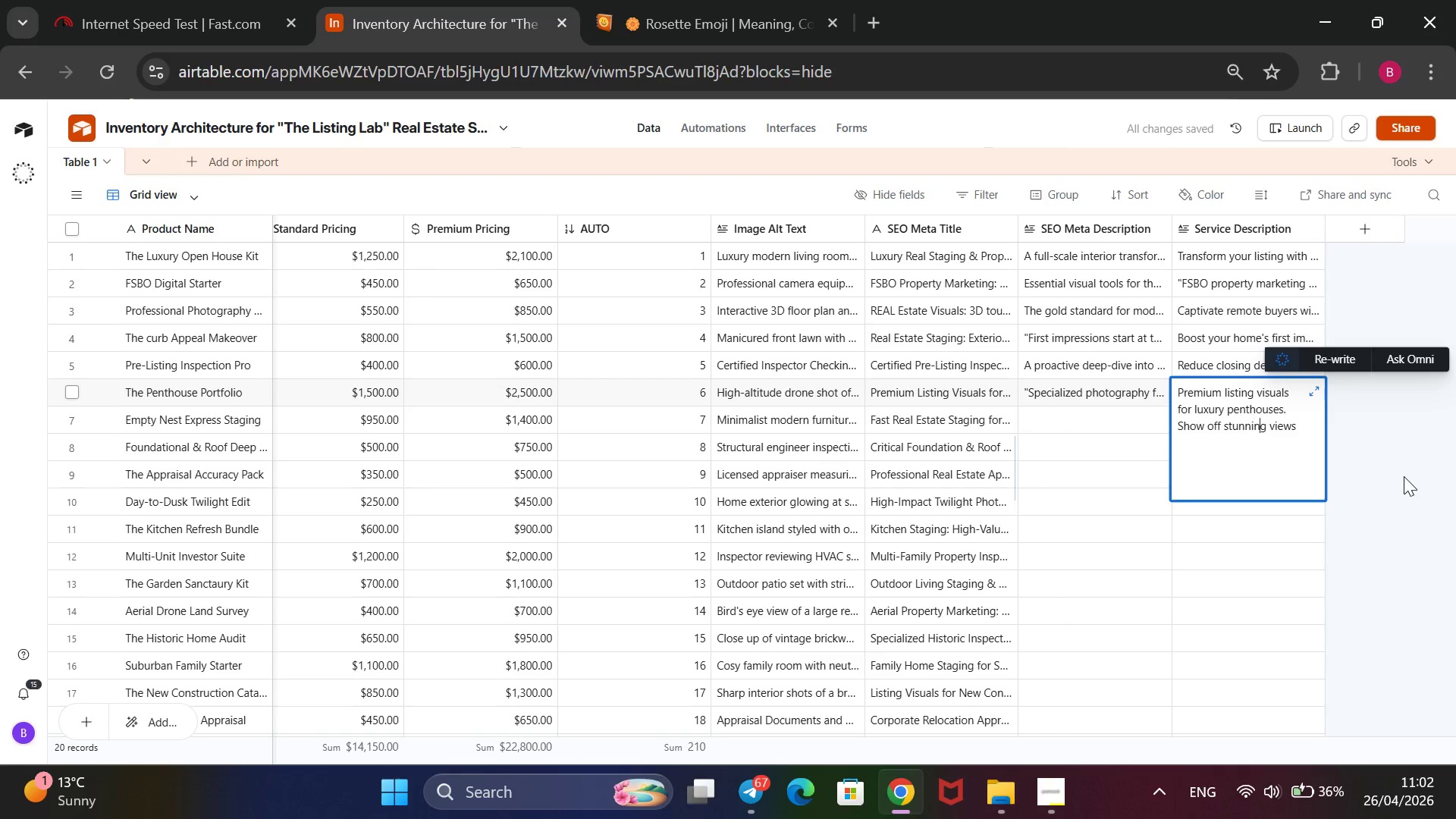 
key(ArrowRight)
 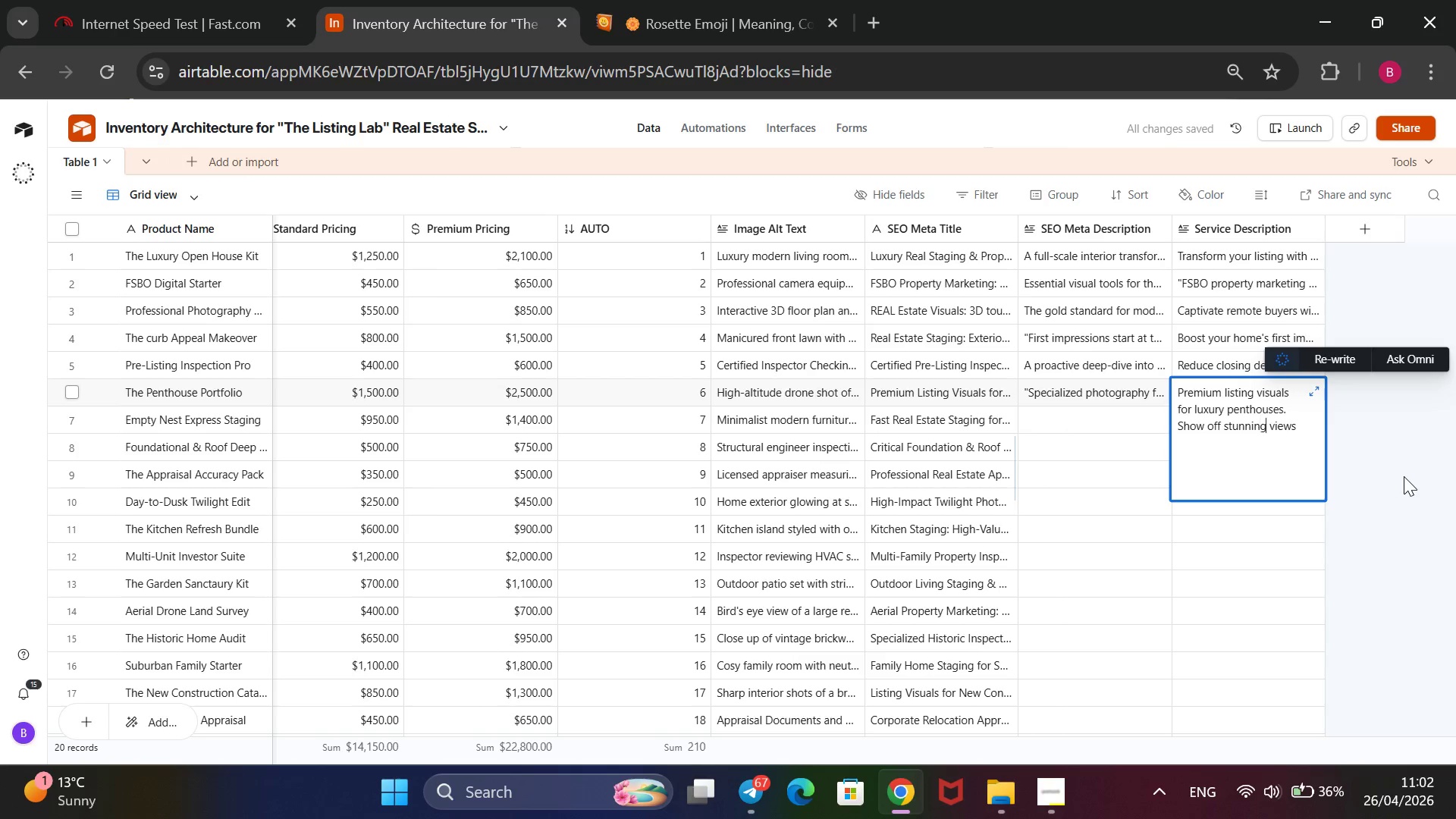 
key(ArrowRight)
 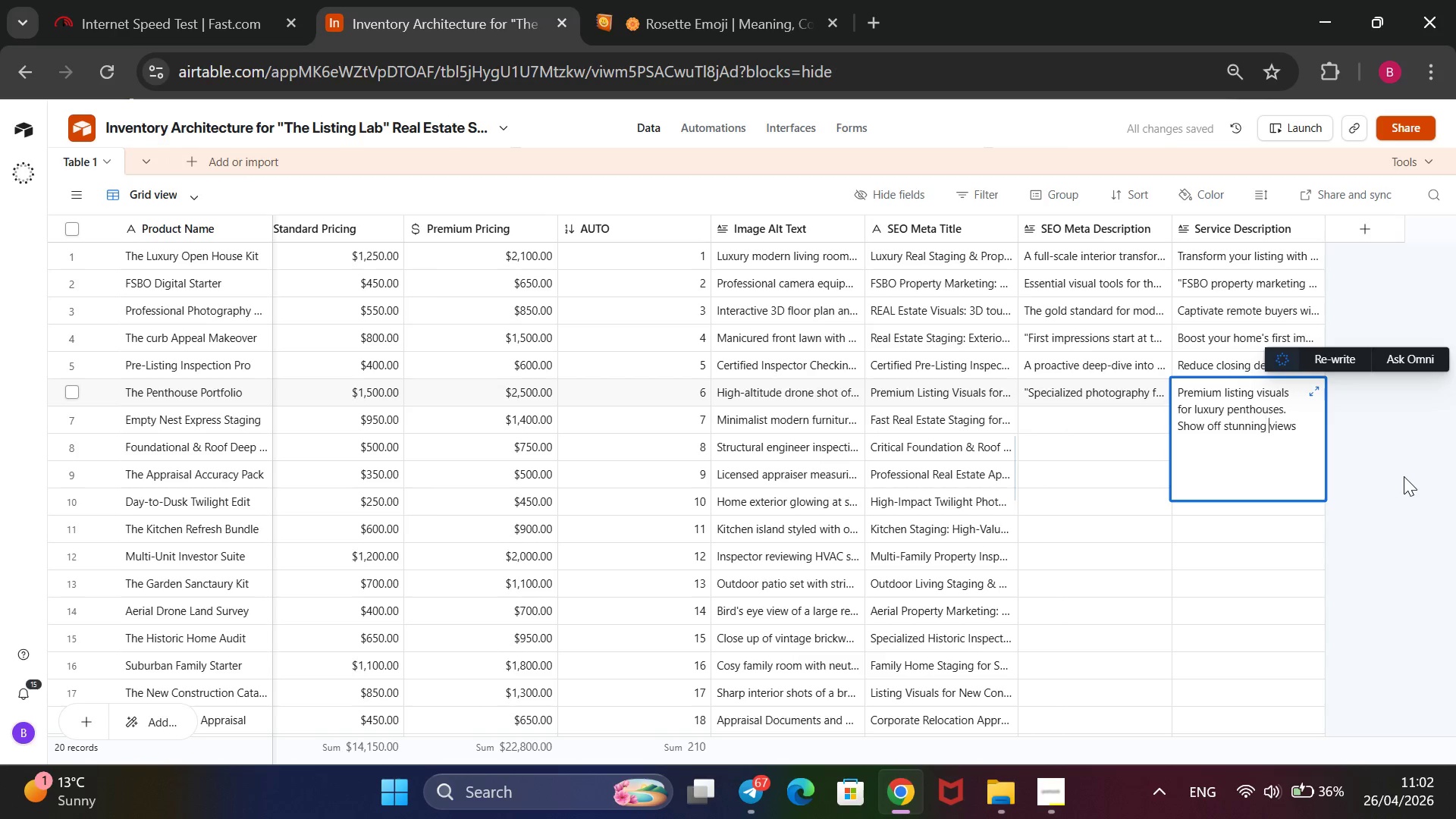 
key(ArrowRight)
 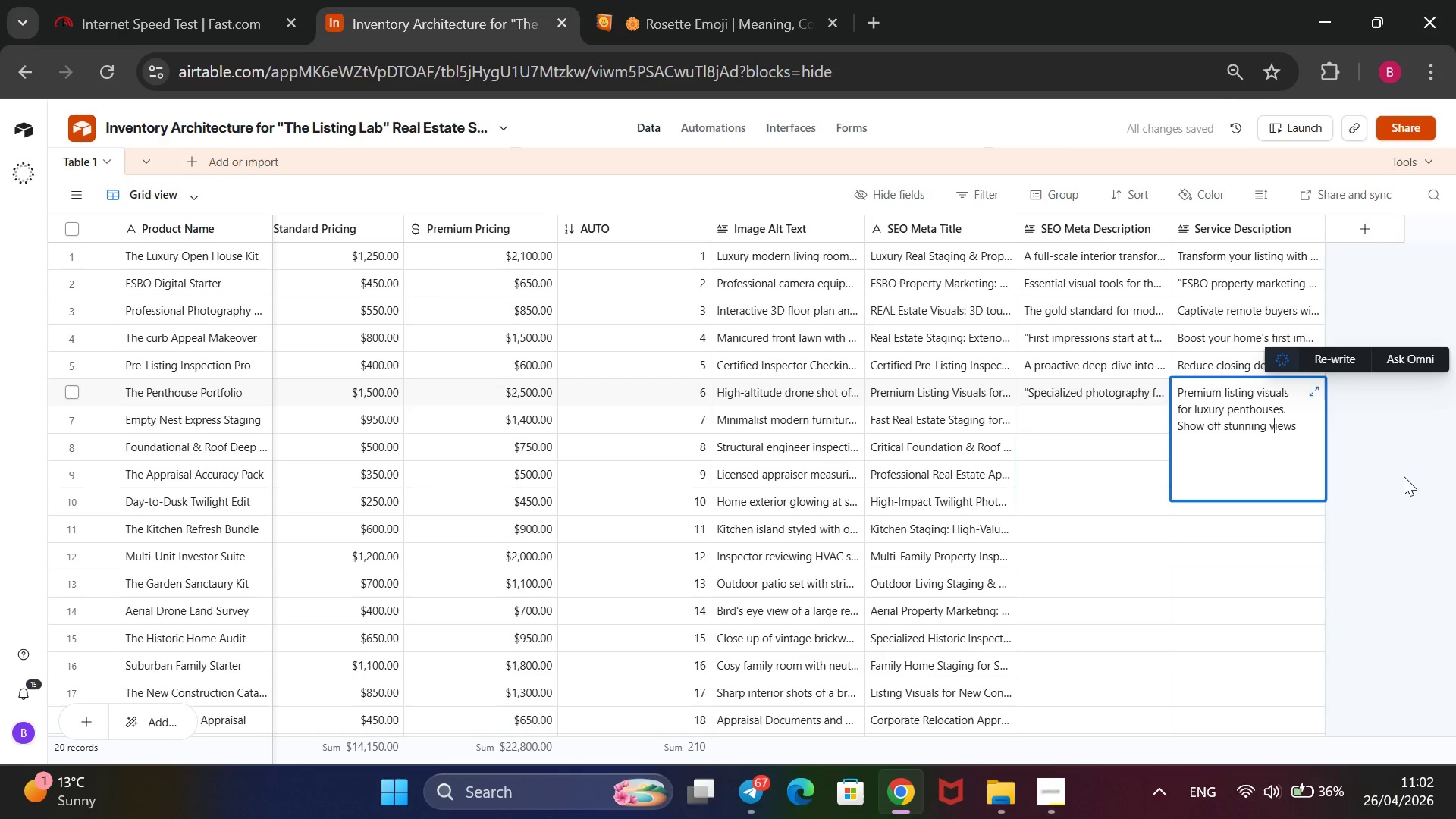 
key(ArrowRight)
 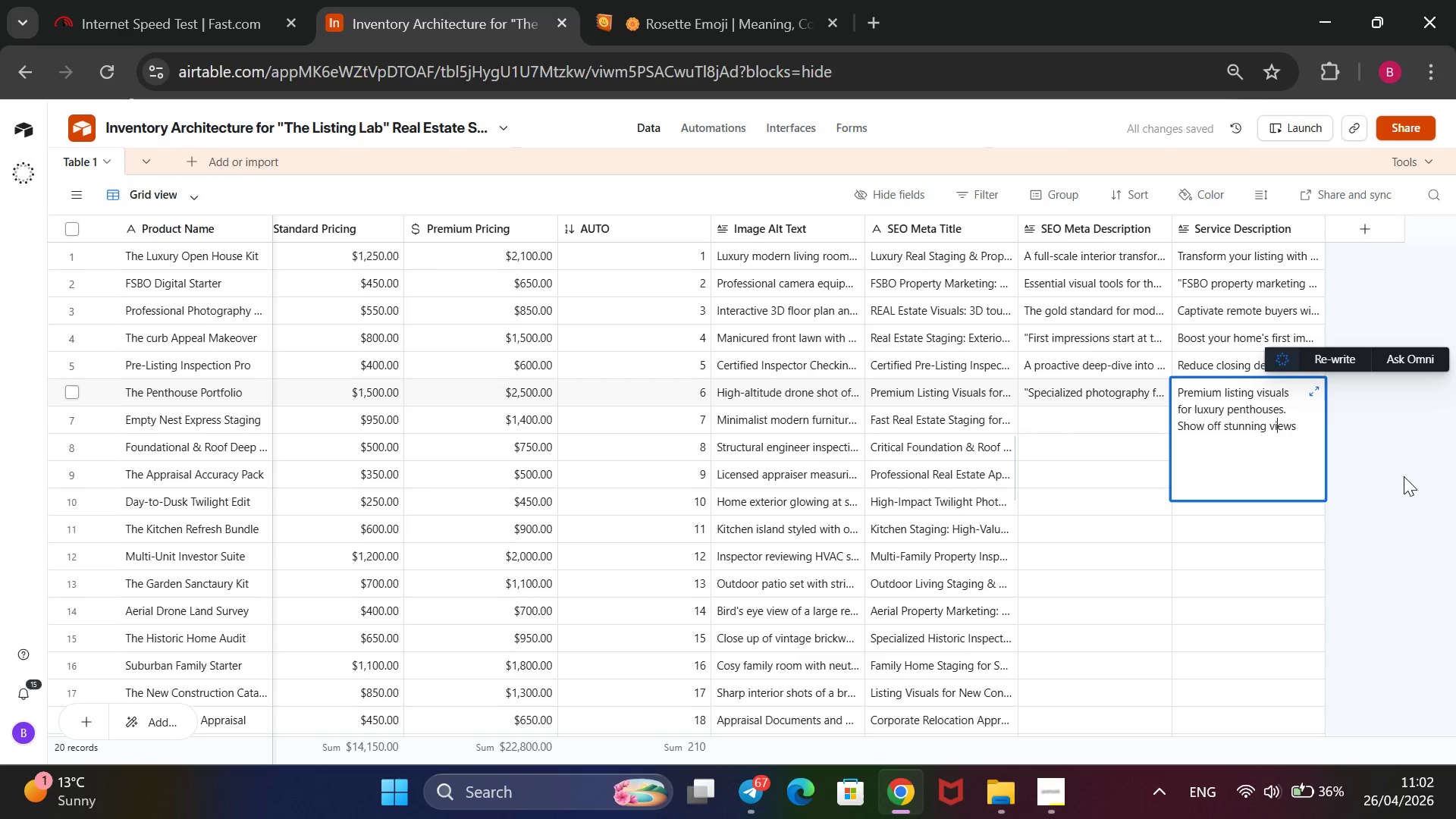 
key(ArrowRight)
 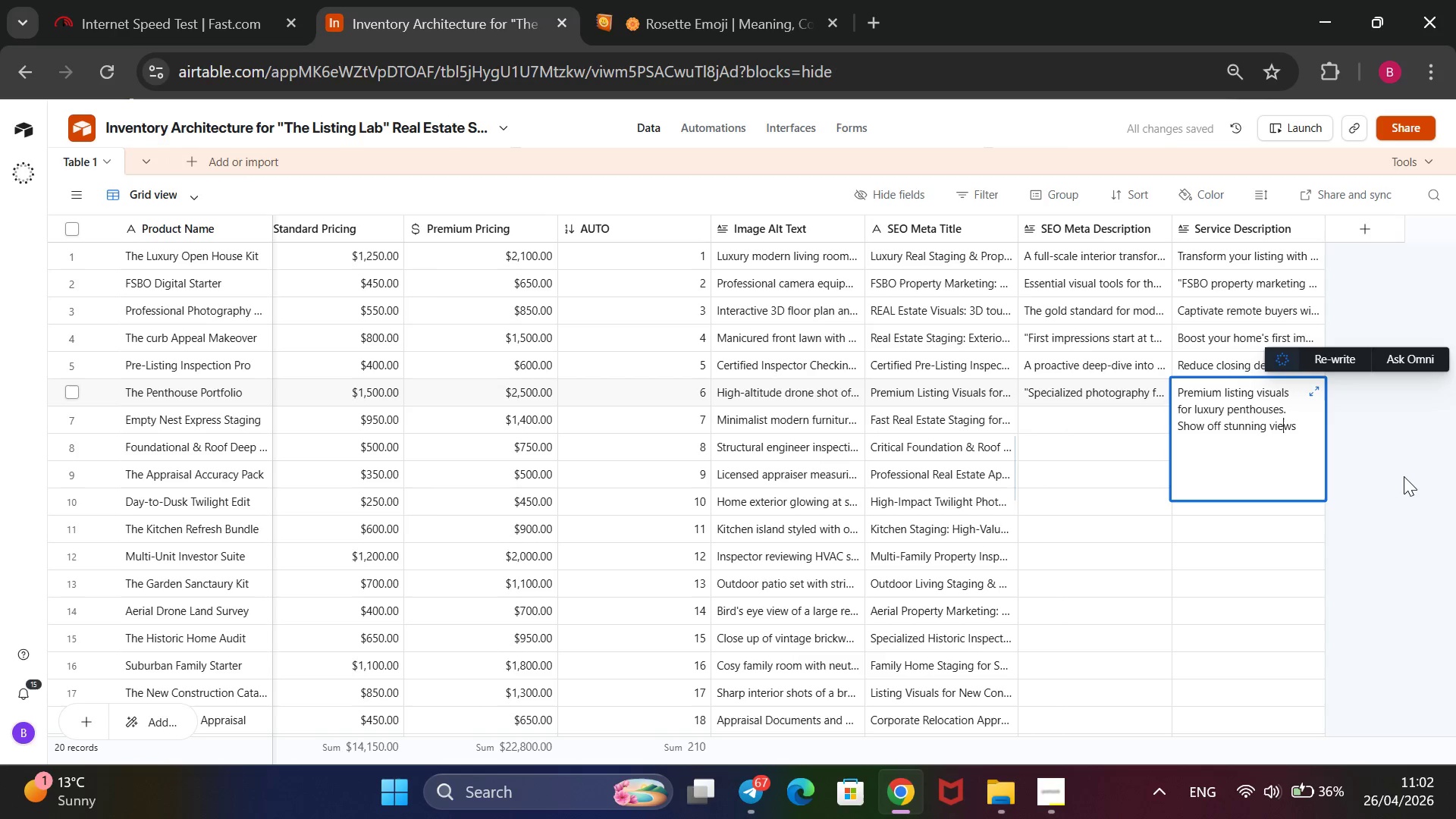 
key(ArrowRight)
 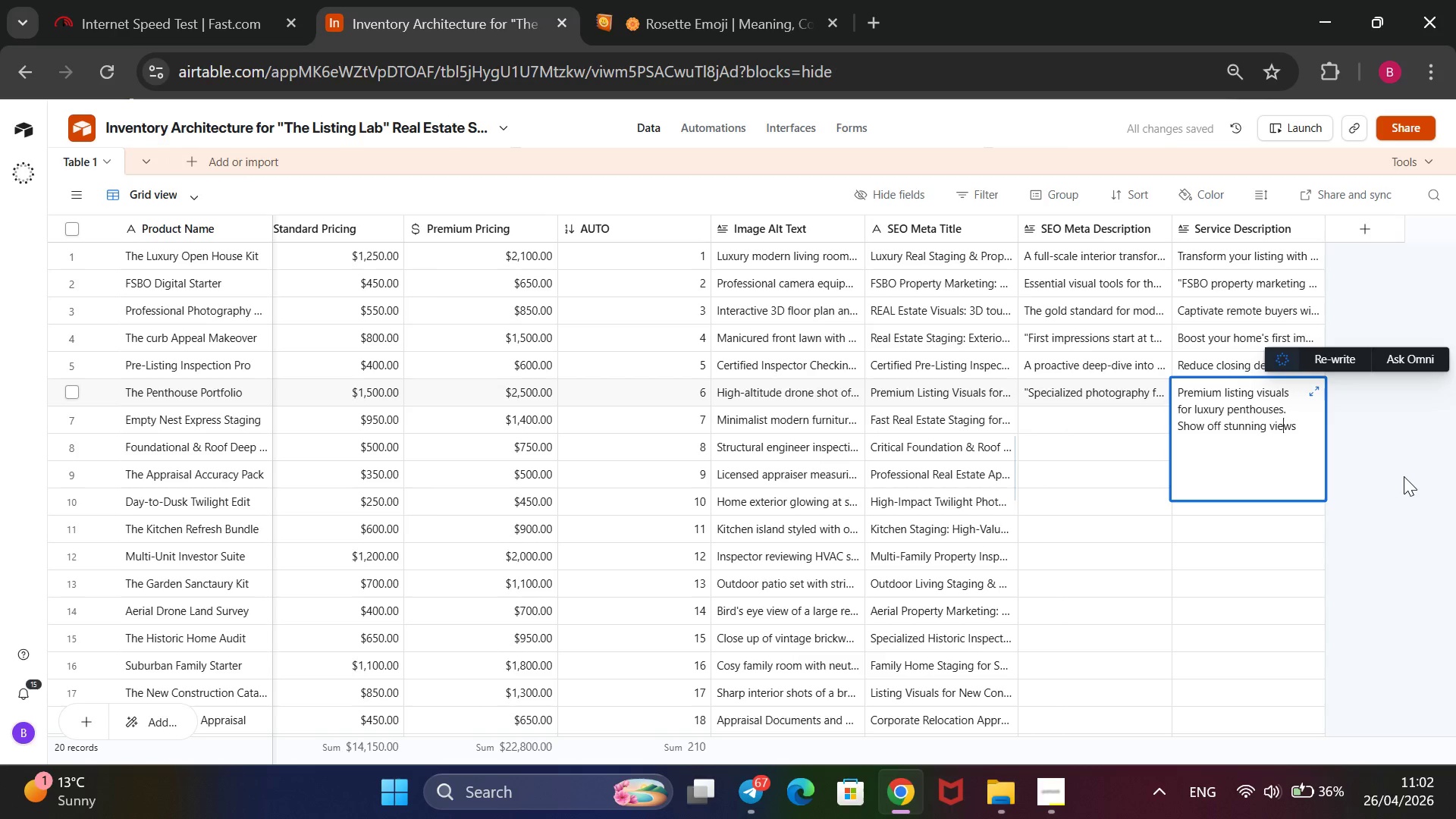 
key(ArrowRight)
 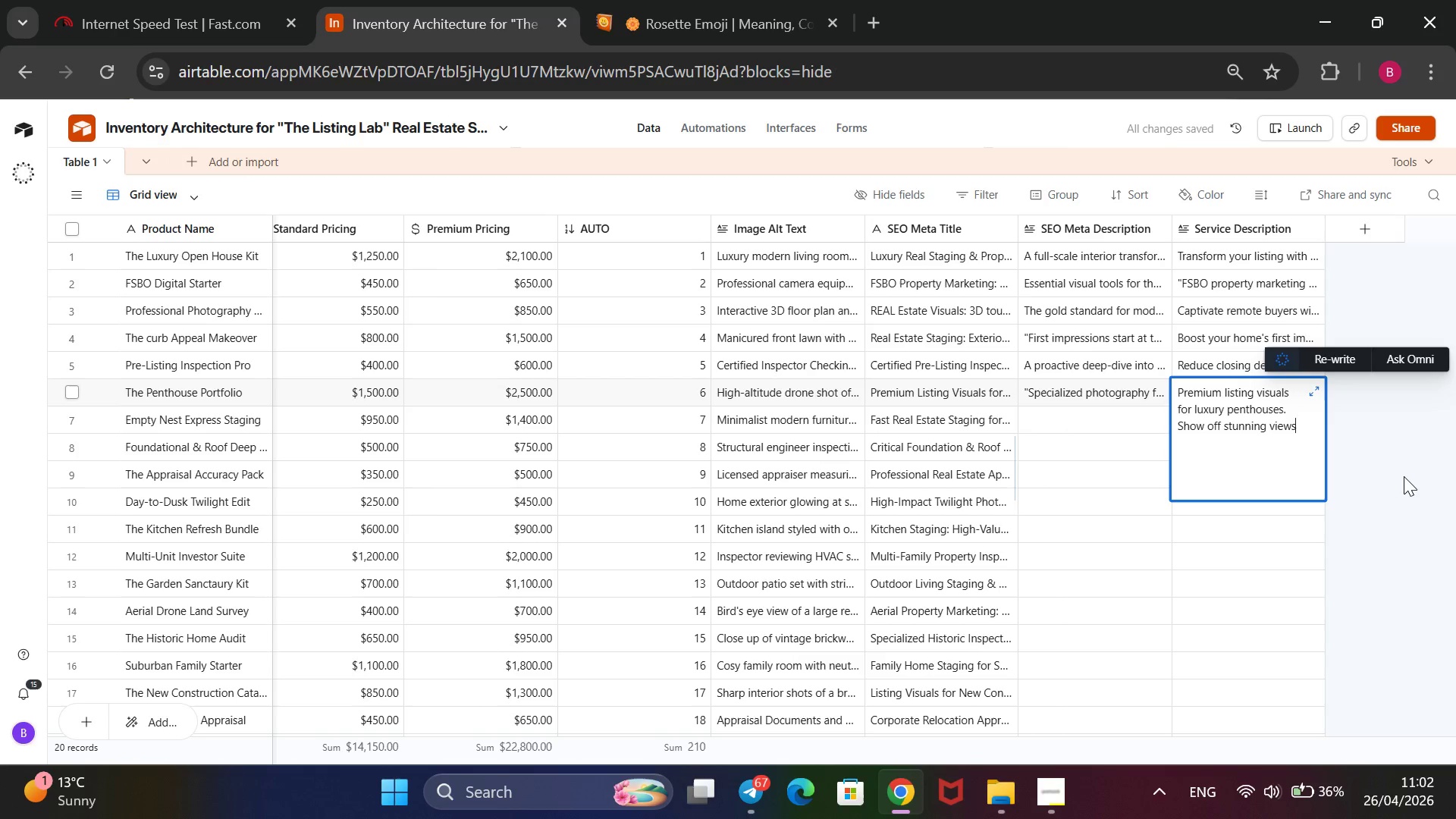 
key(ArrowRight)
 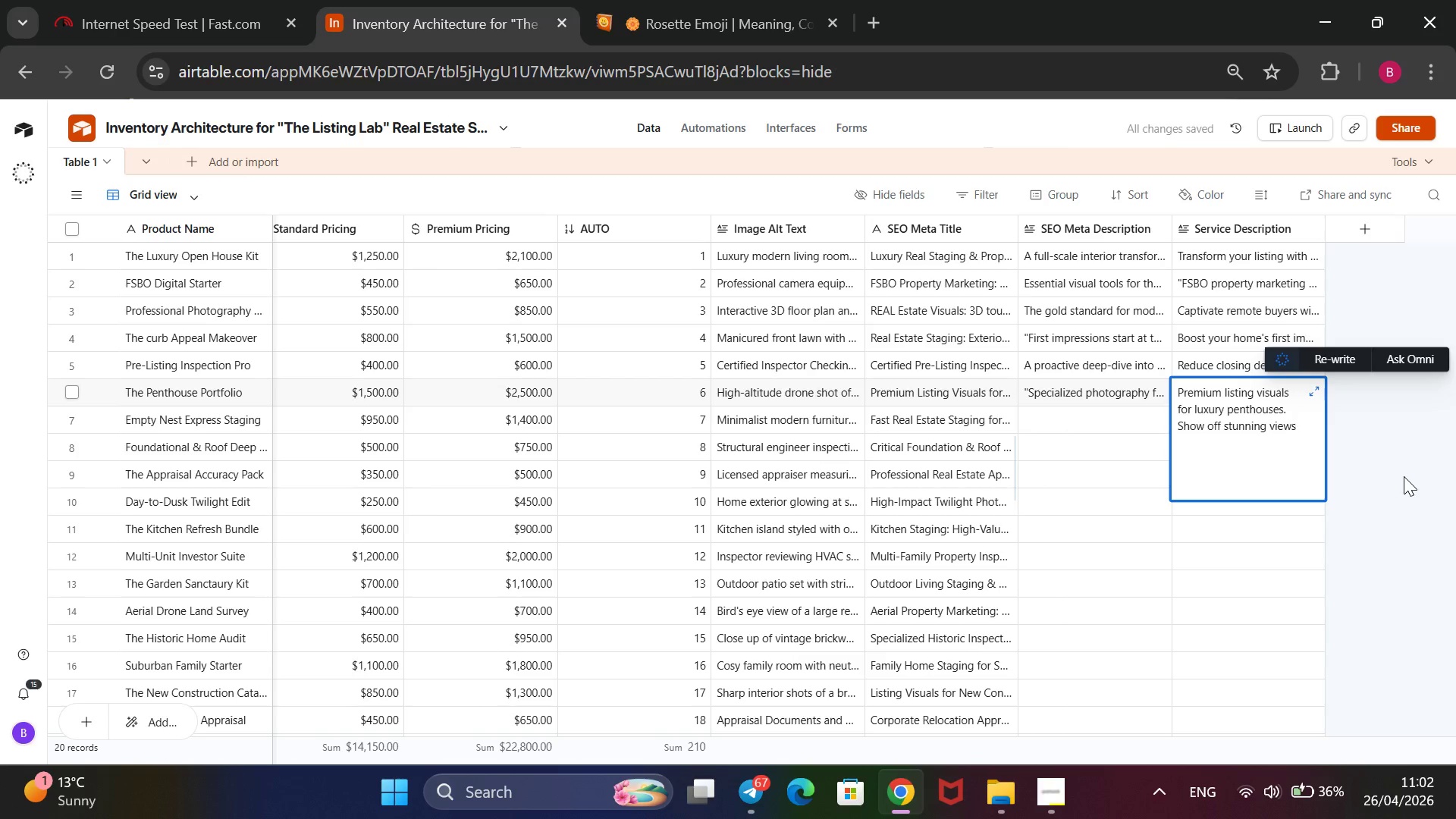 
type( and high-end finished)
key(Backspace)
type(s with our speciales)
key(Backspace)
key(Backspace)
type(ized urban property marketing suite.)
 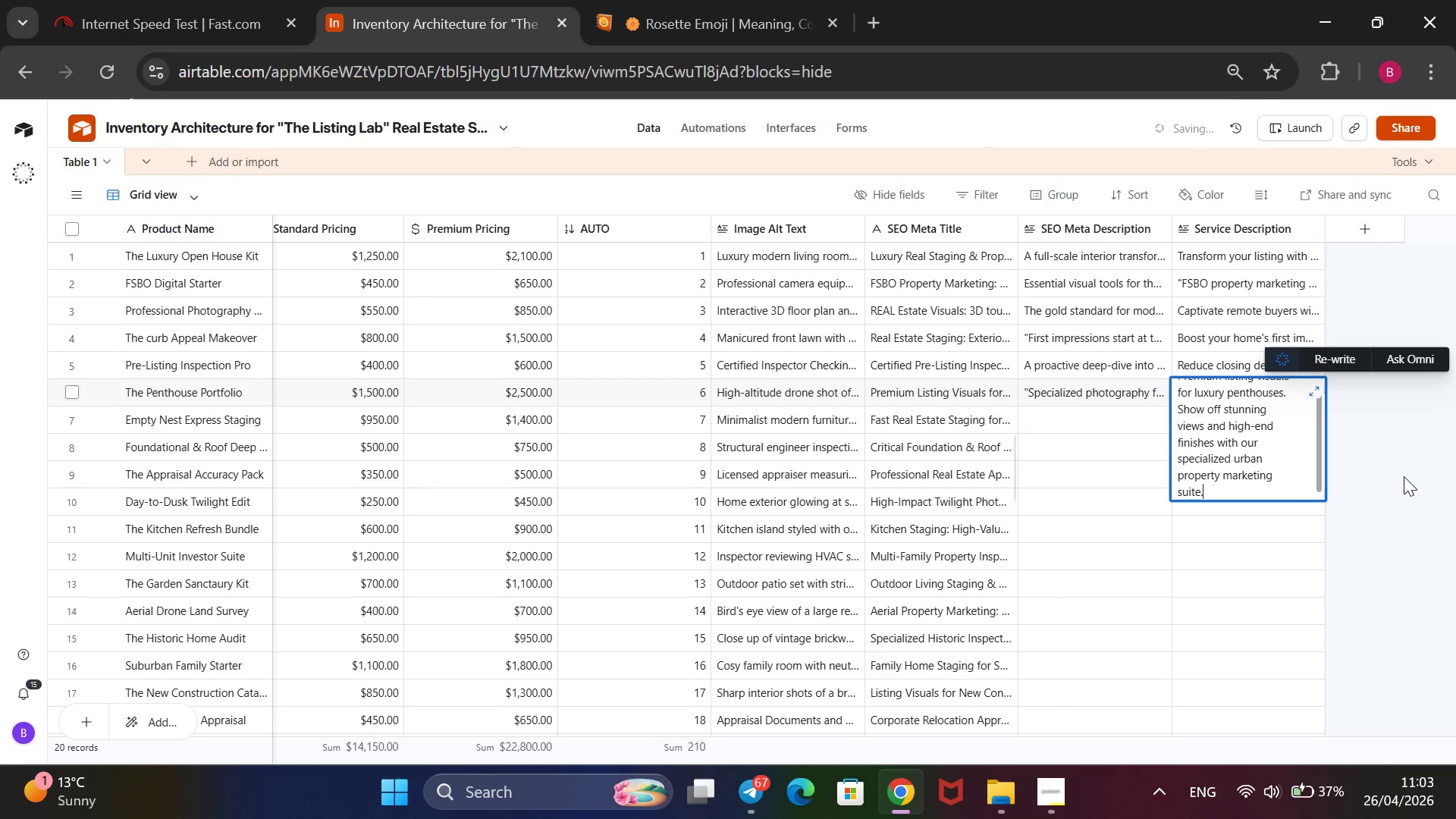 
wait(7.25)
 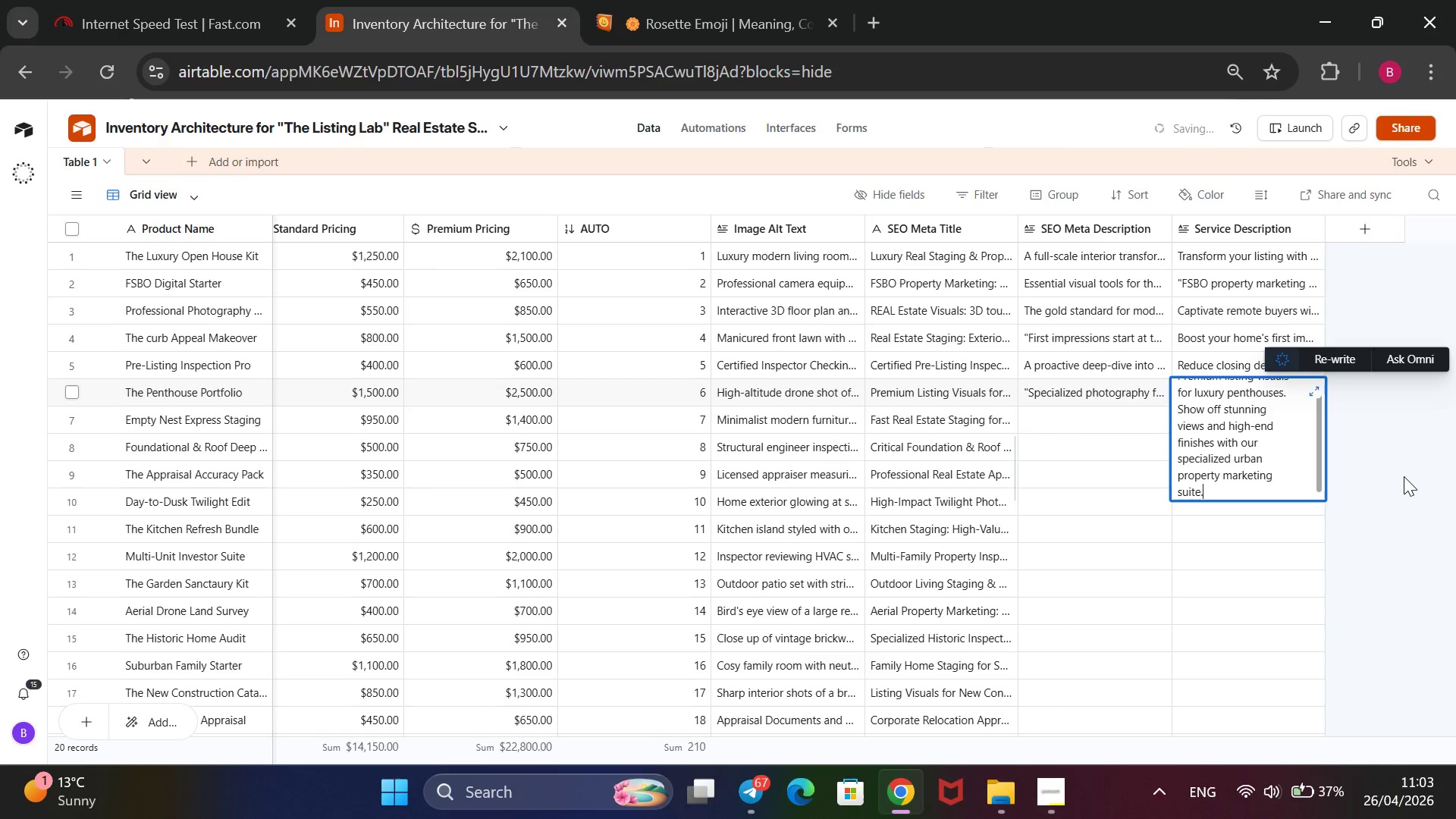 
left_click([1090, 419])
 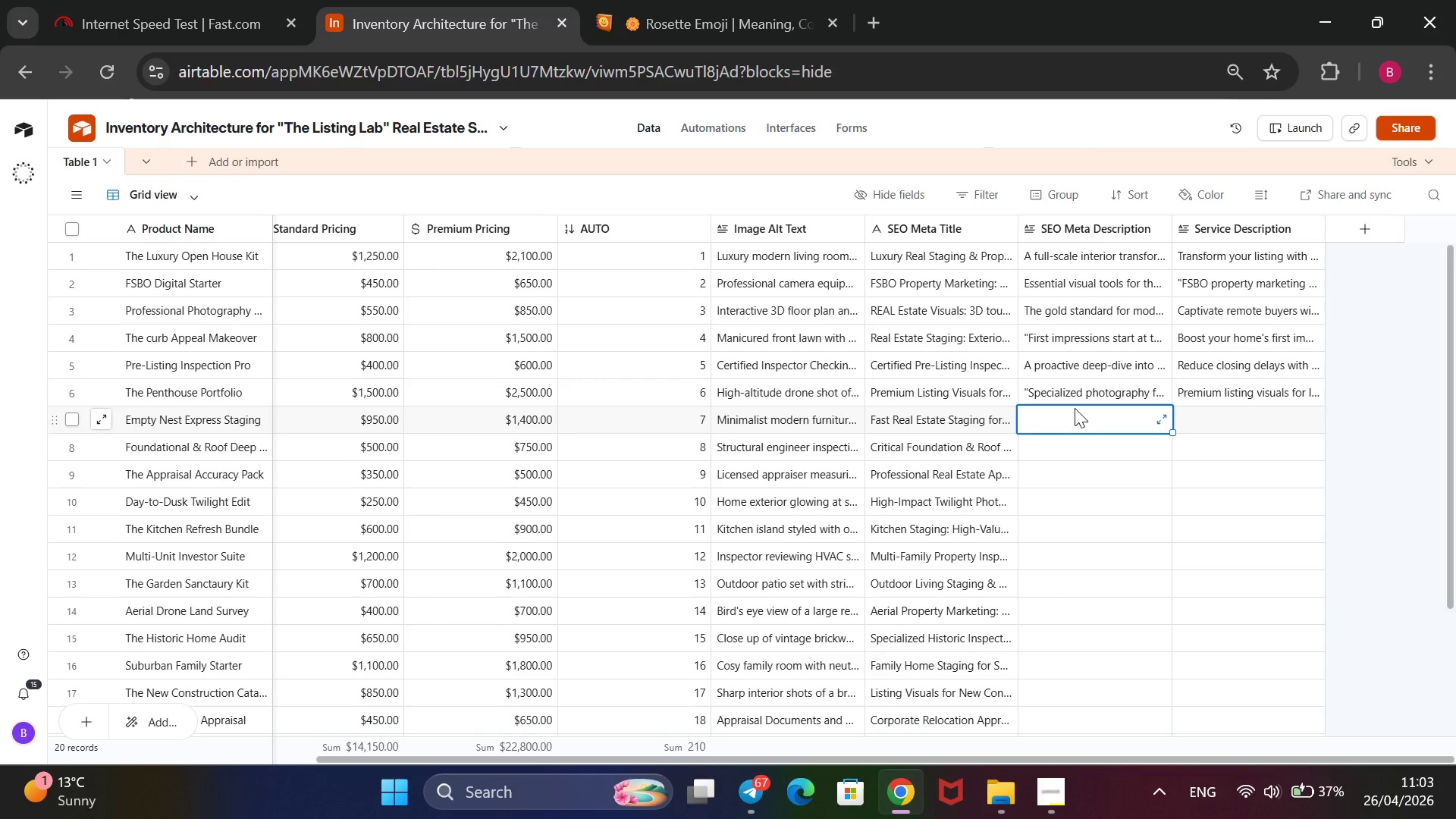 
wait(5.2)
 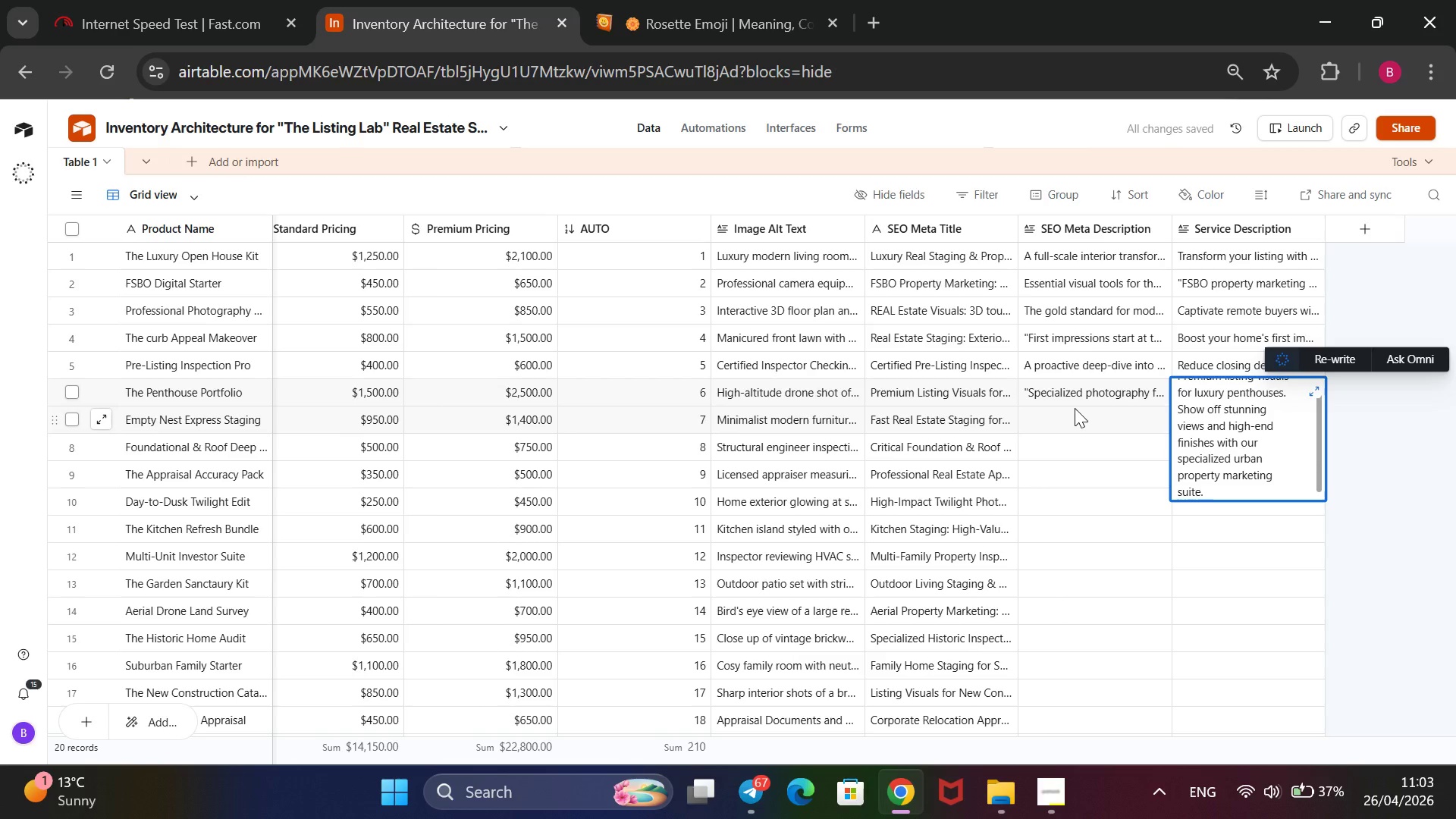 
type(A fast )
key(Backspace)
type(-action a)
key(Backspace)
type(stagn)
key(Backspace)
type(ing si)
key(Backspace)
type(olution for ca)
key(Backspace)
key(Backspace)
type(vacant homes. We provide key-room furniture sets for the living room)
 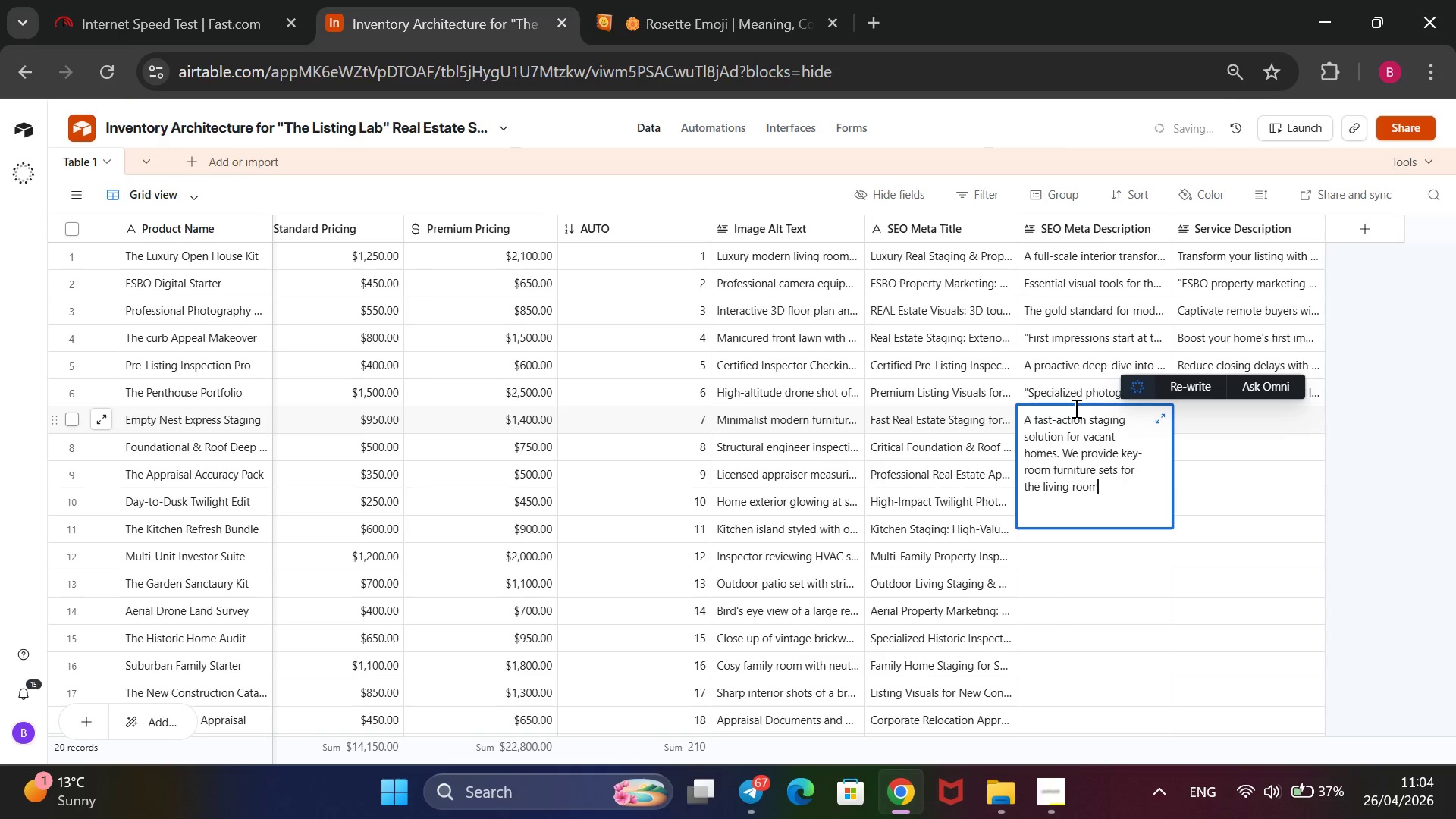 
hold_key(key=ArrowUp, duration=1.25)
 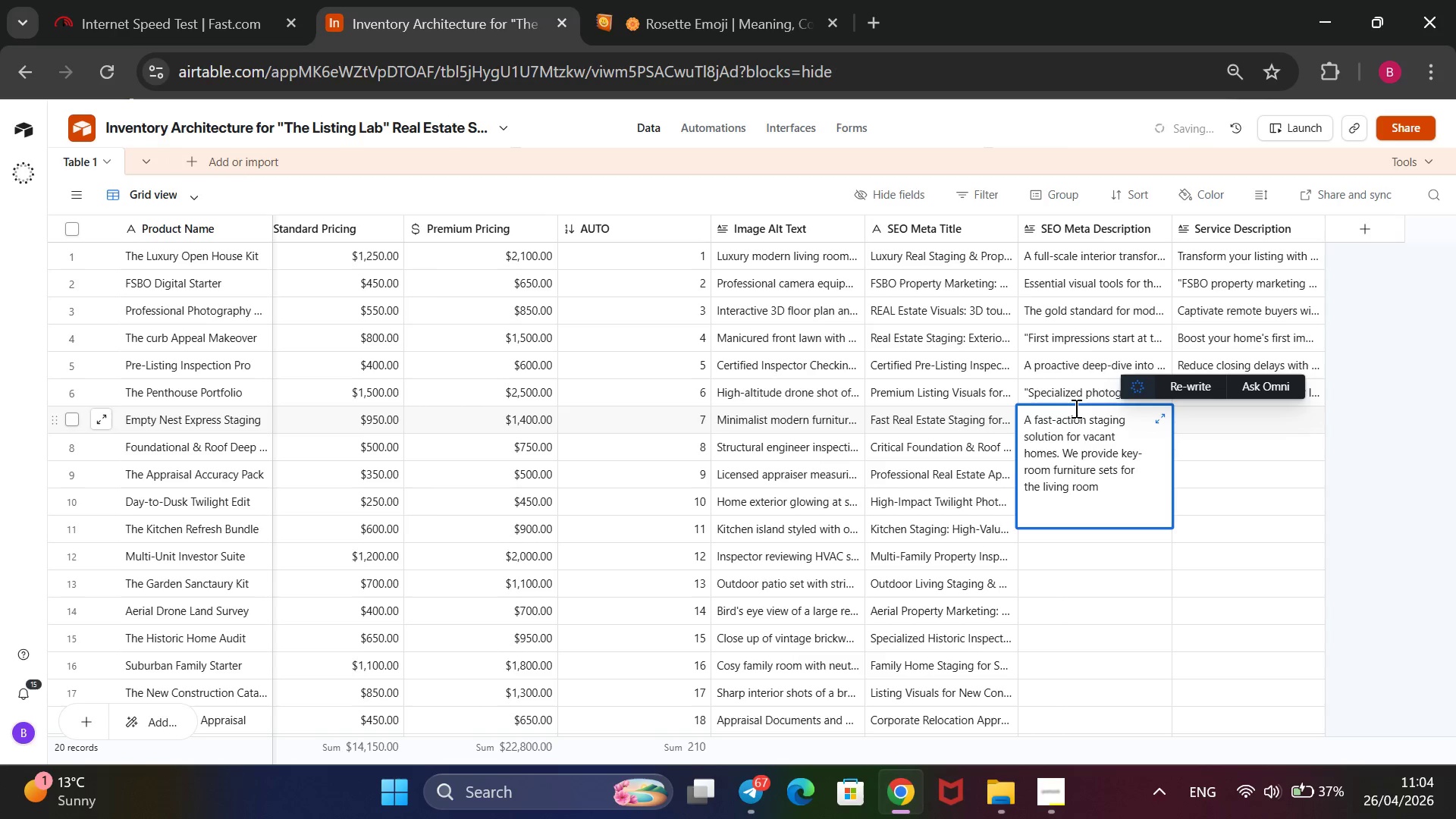 
type(@@)
 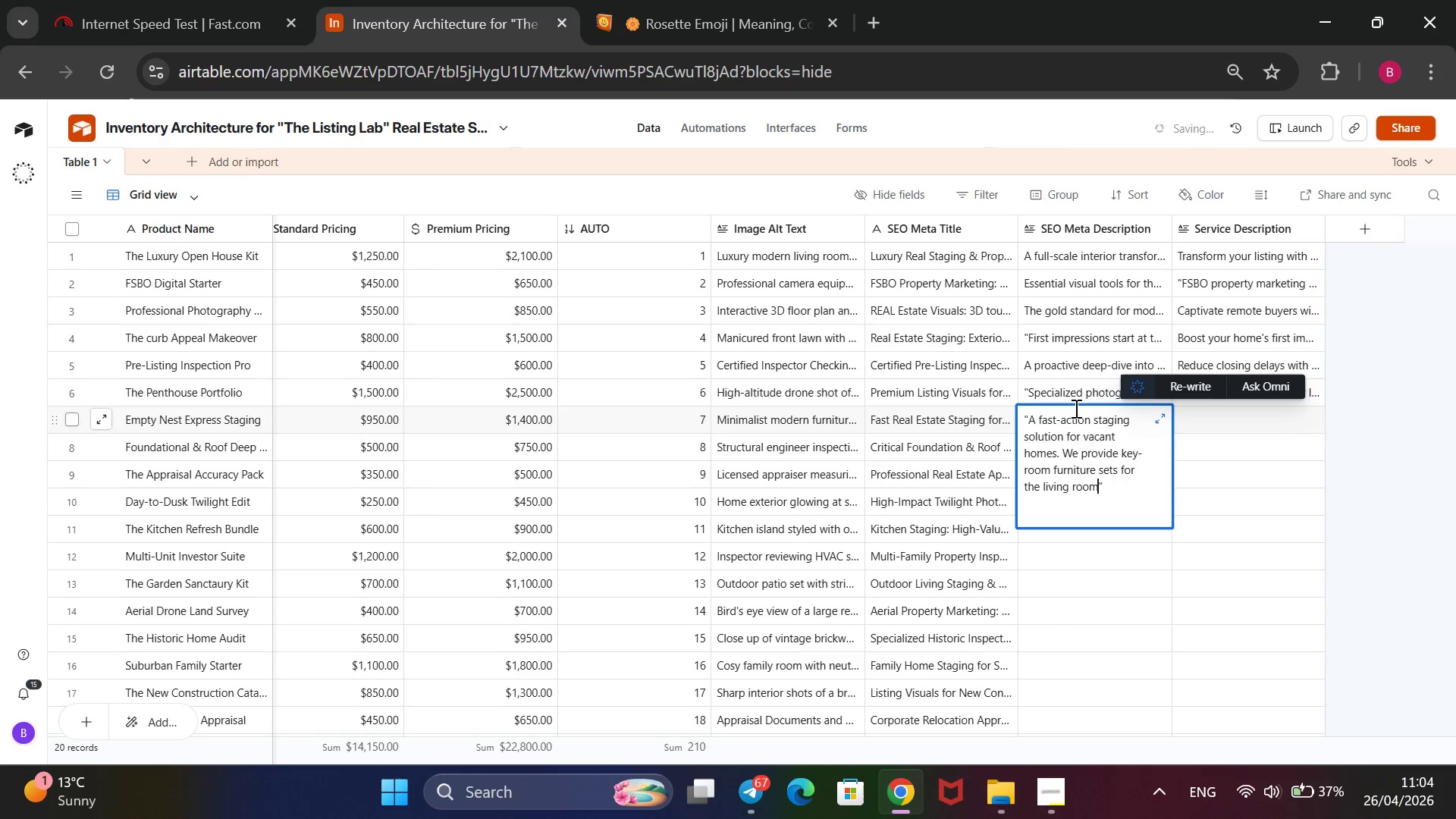 
hold_key(key=ArrowDown, duration=0.78)
 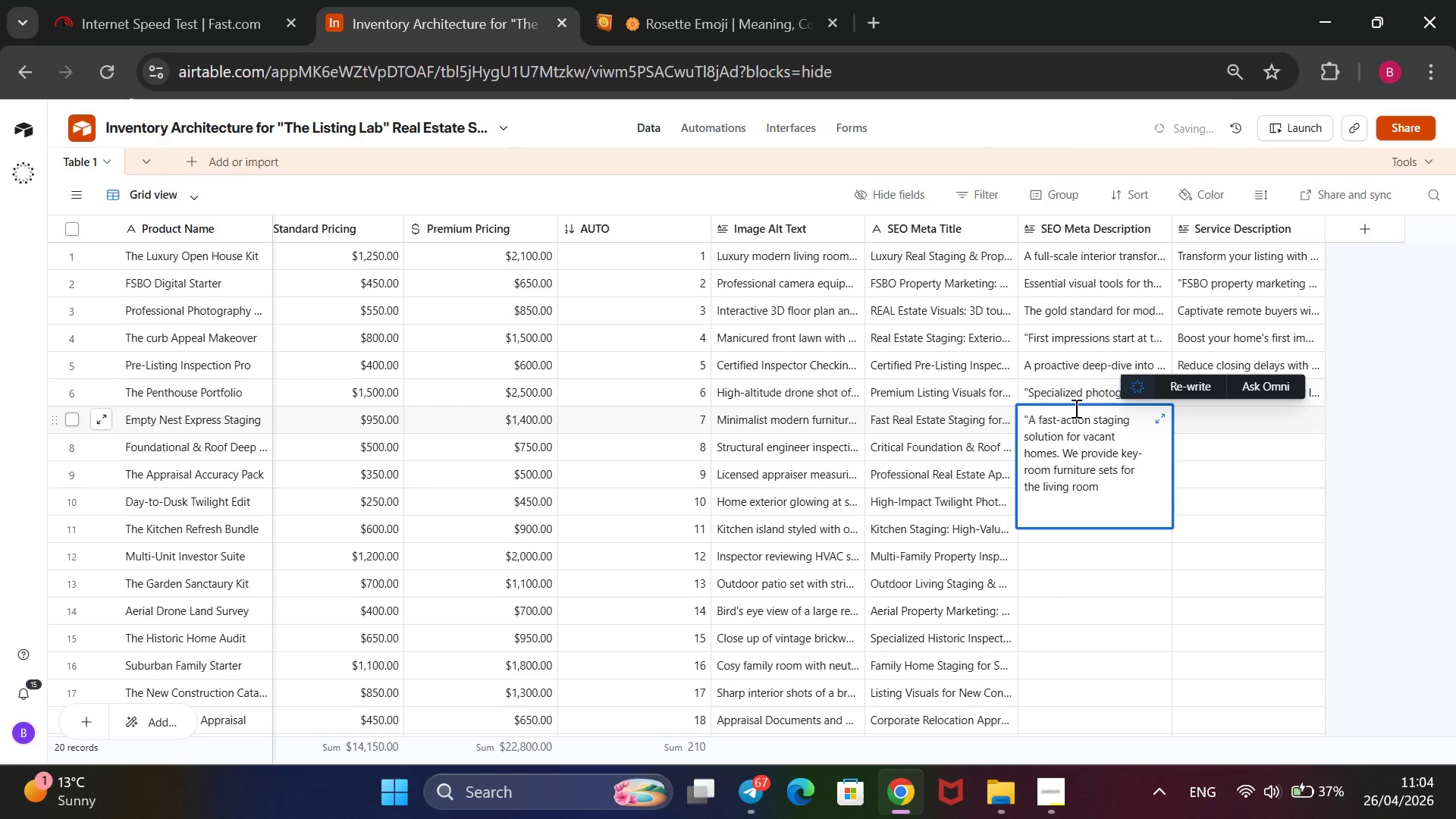 
key(ArrowLeft)
 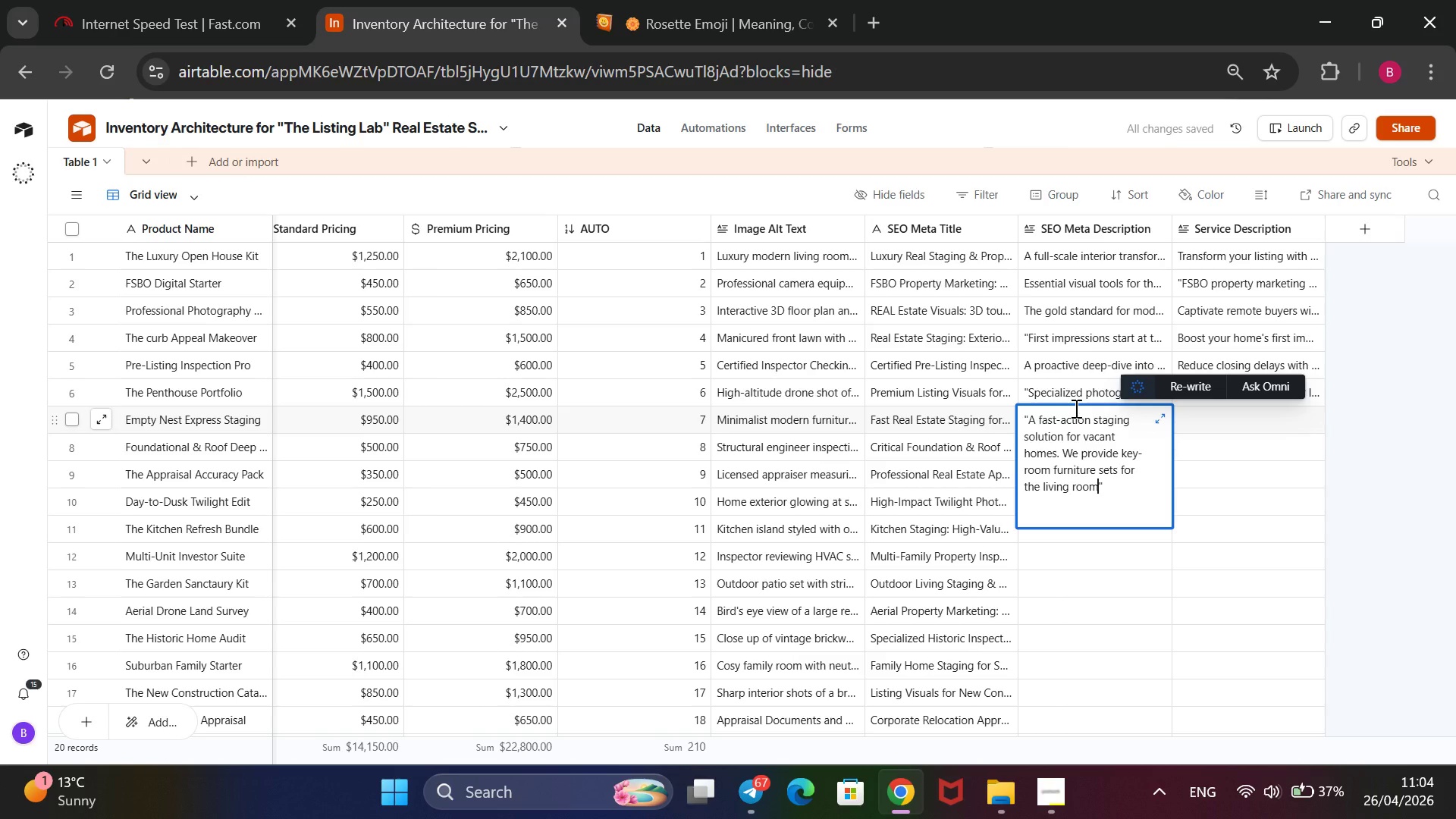 
type(, kithc)
key(Backspace)
key(Backspace)
type(chen, and wam)
key(Backspace)
type(rmth)
key(Backspace)
key(Backspace)
key(Backspace)
key(Backspace)
key(Backspace)
key(Backspace)
type(primary suite to add warmth and scale r)
key(Backspace)
type(to empty spaces.)
 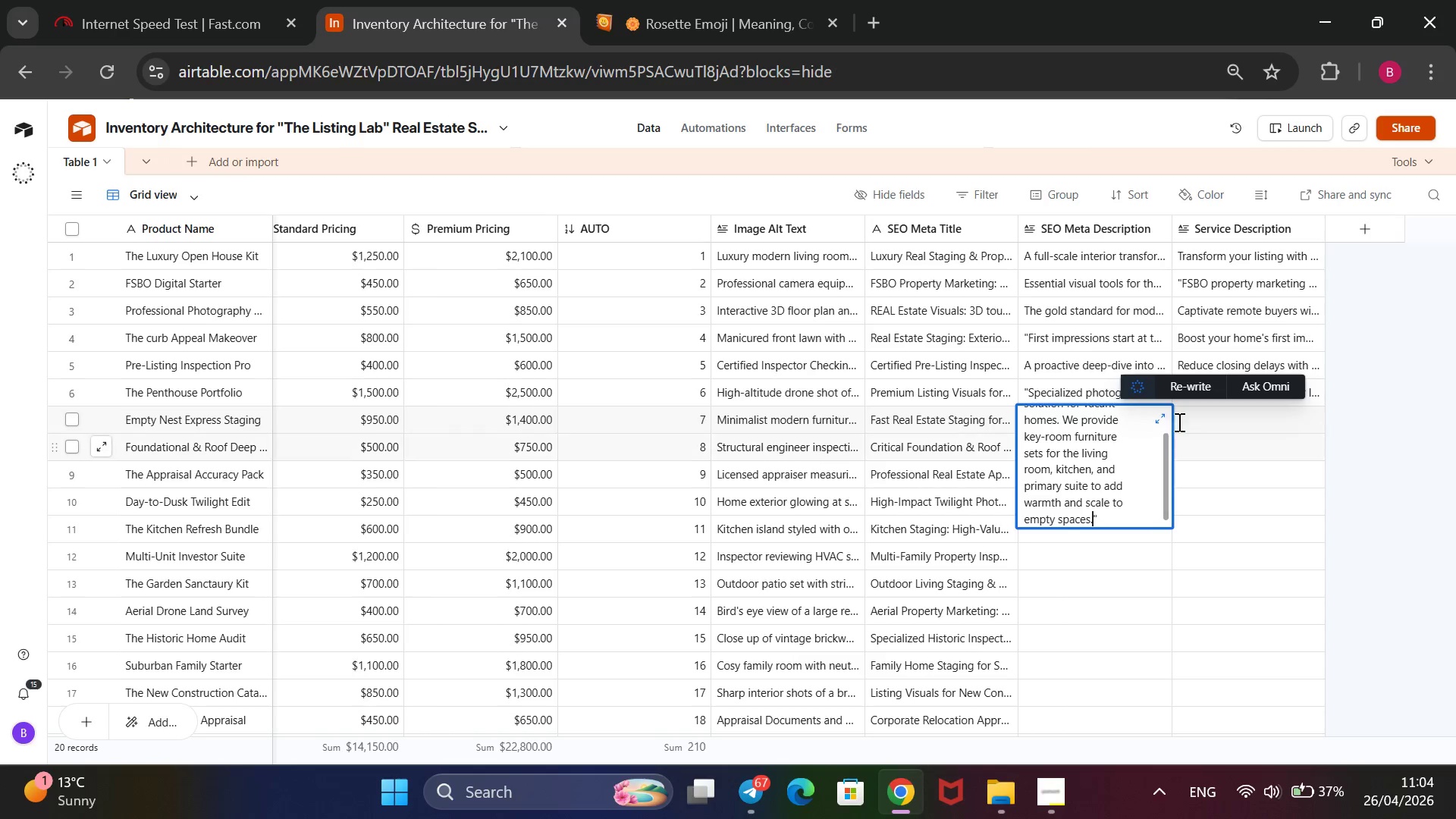 
left_click([1201, 424])